 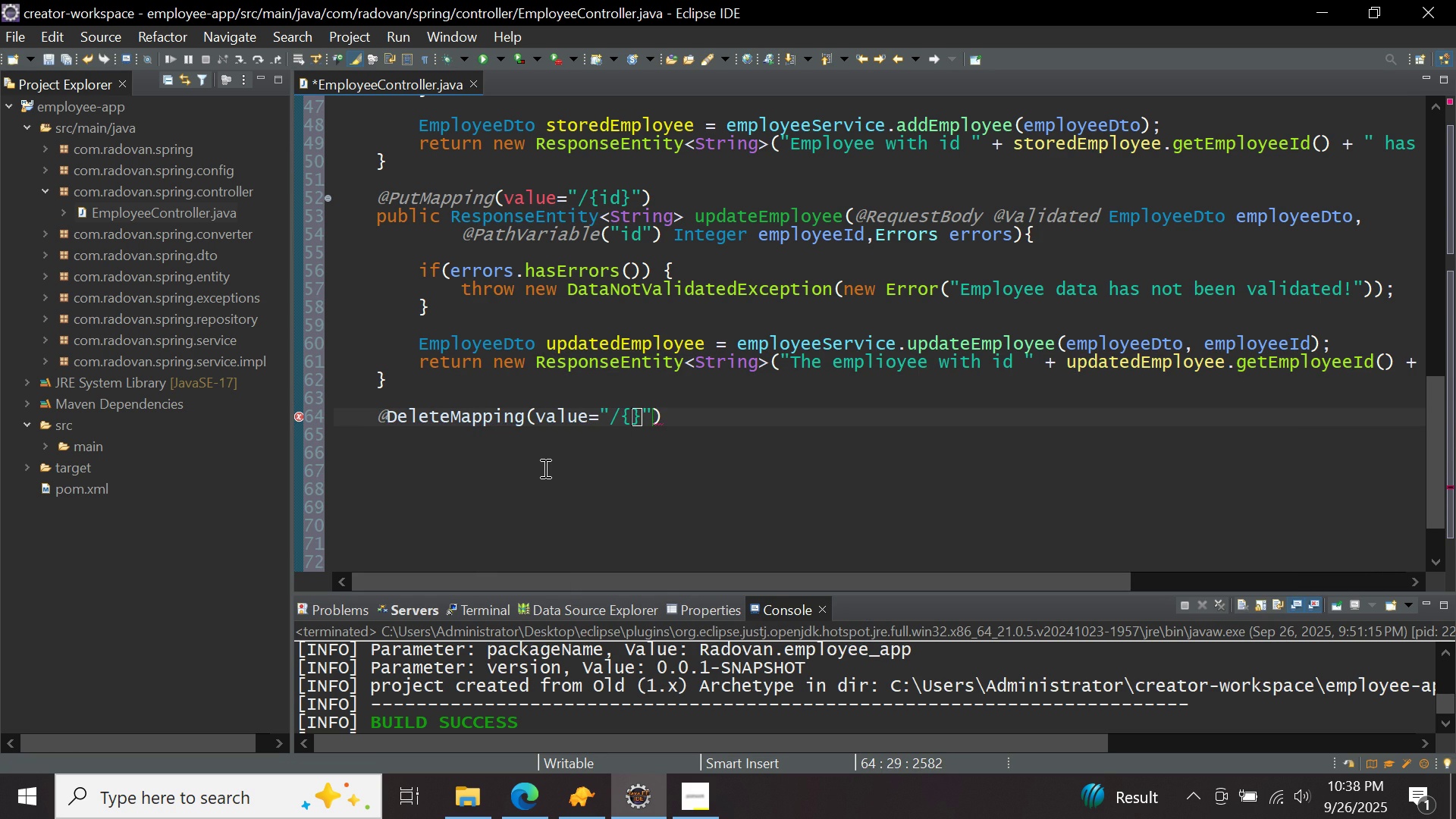 
type(id)
 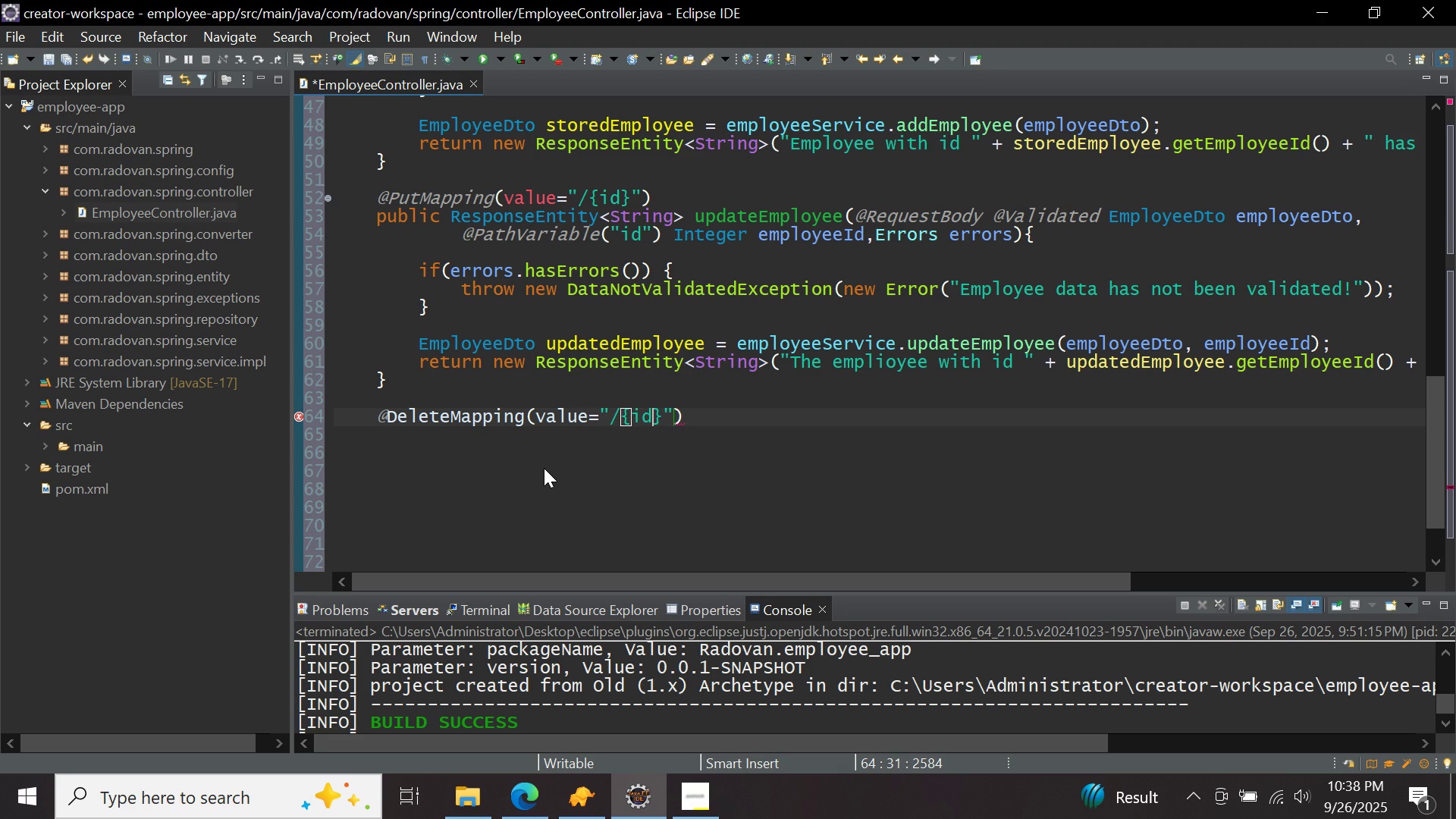 
key(ArrowRight)
 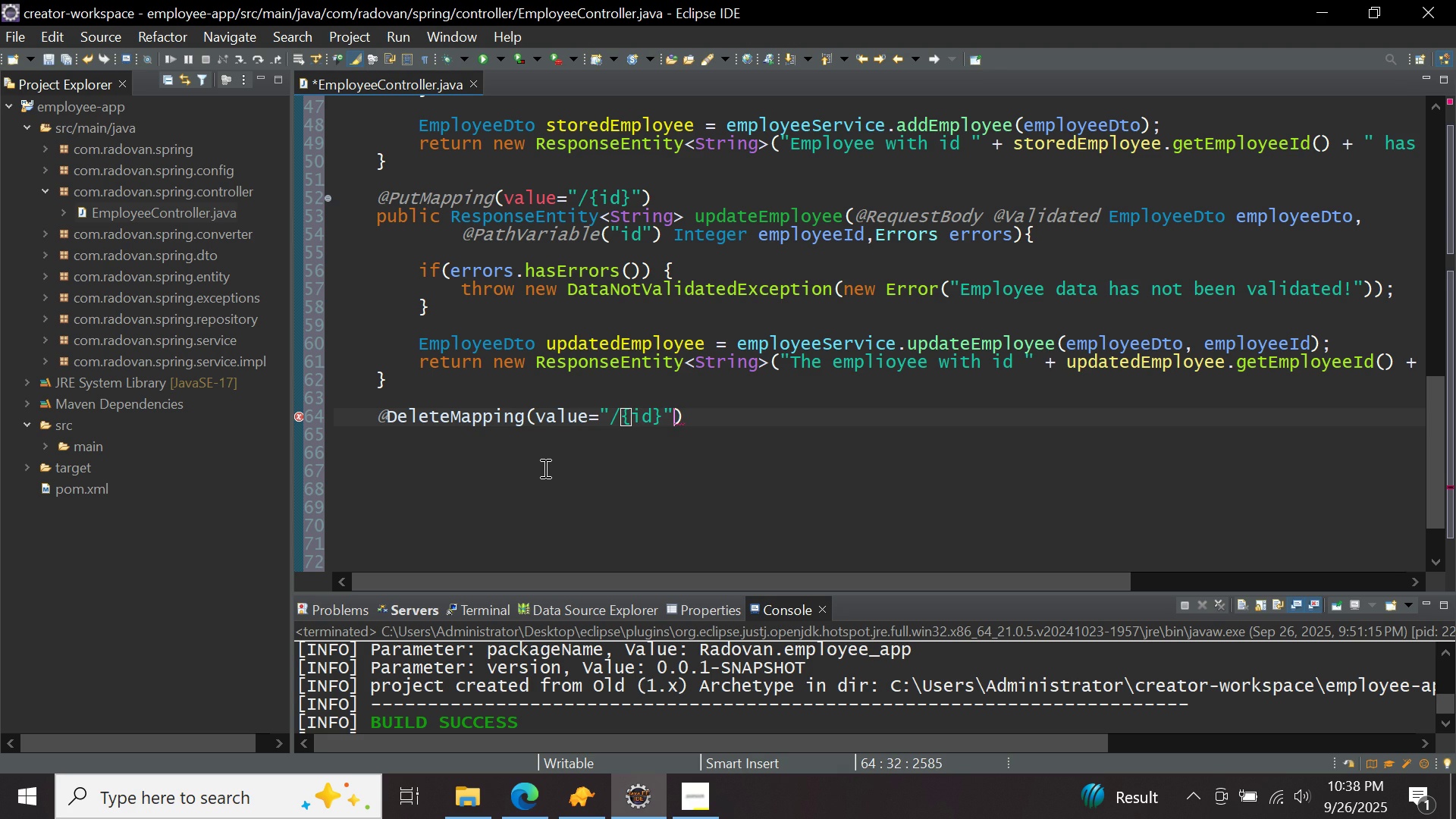 
key(ArrowRight)
 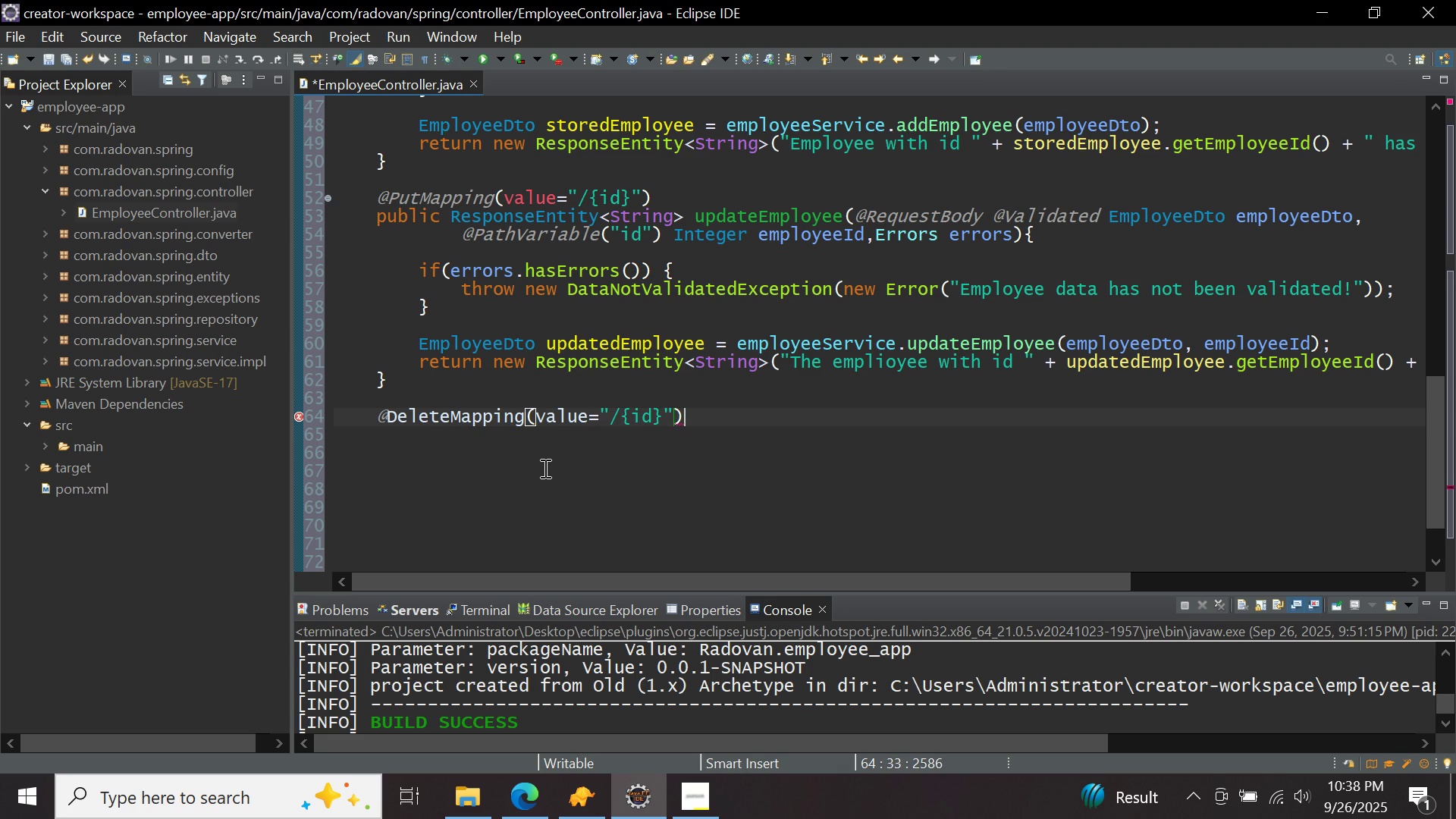 
key(ArrowRight)
 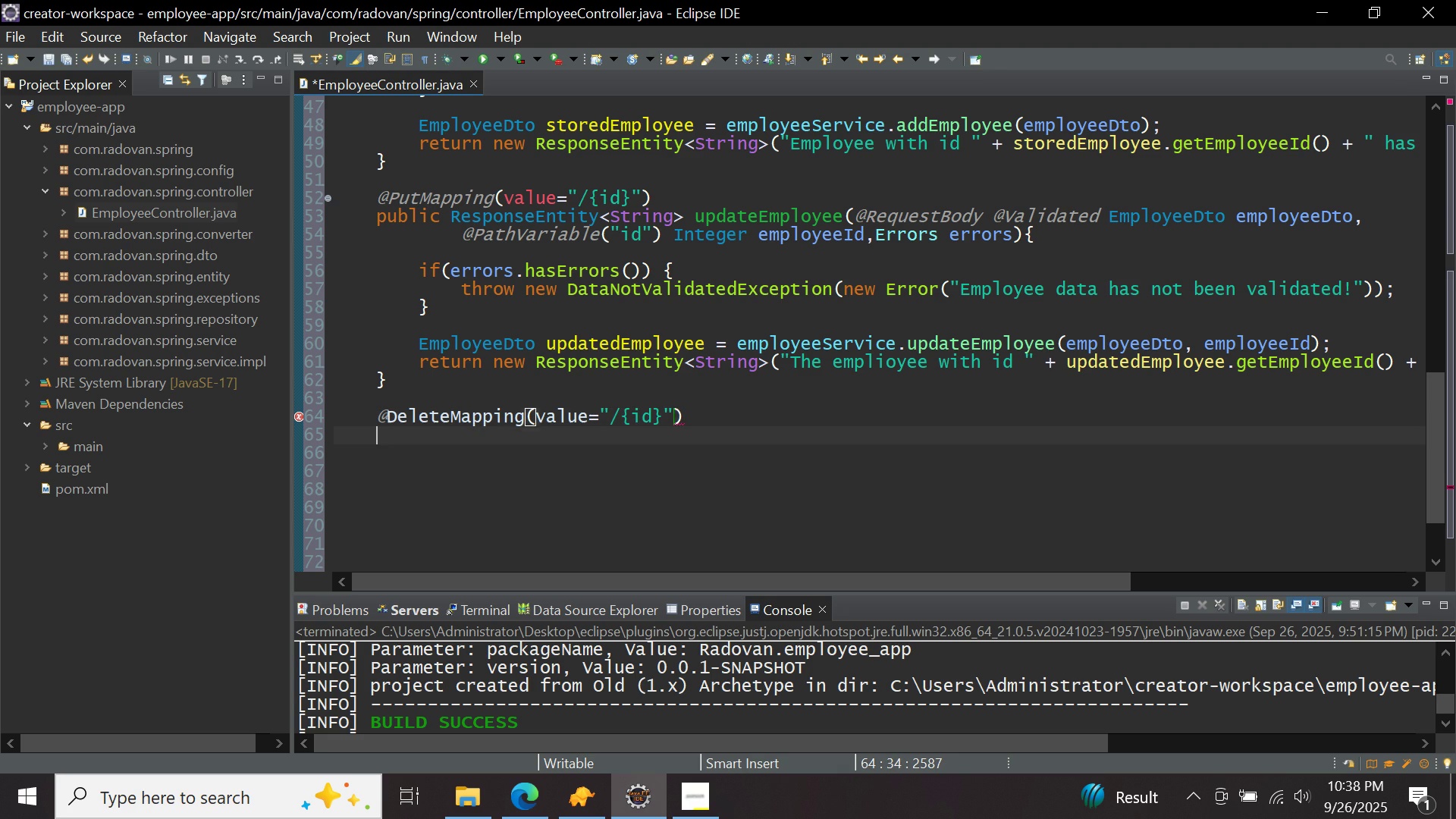 
key(Enter)
 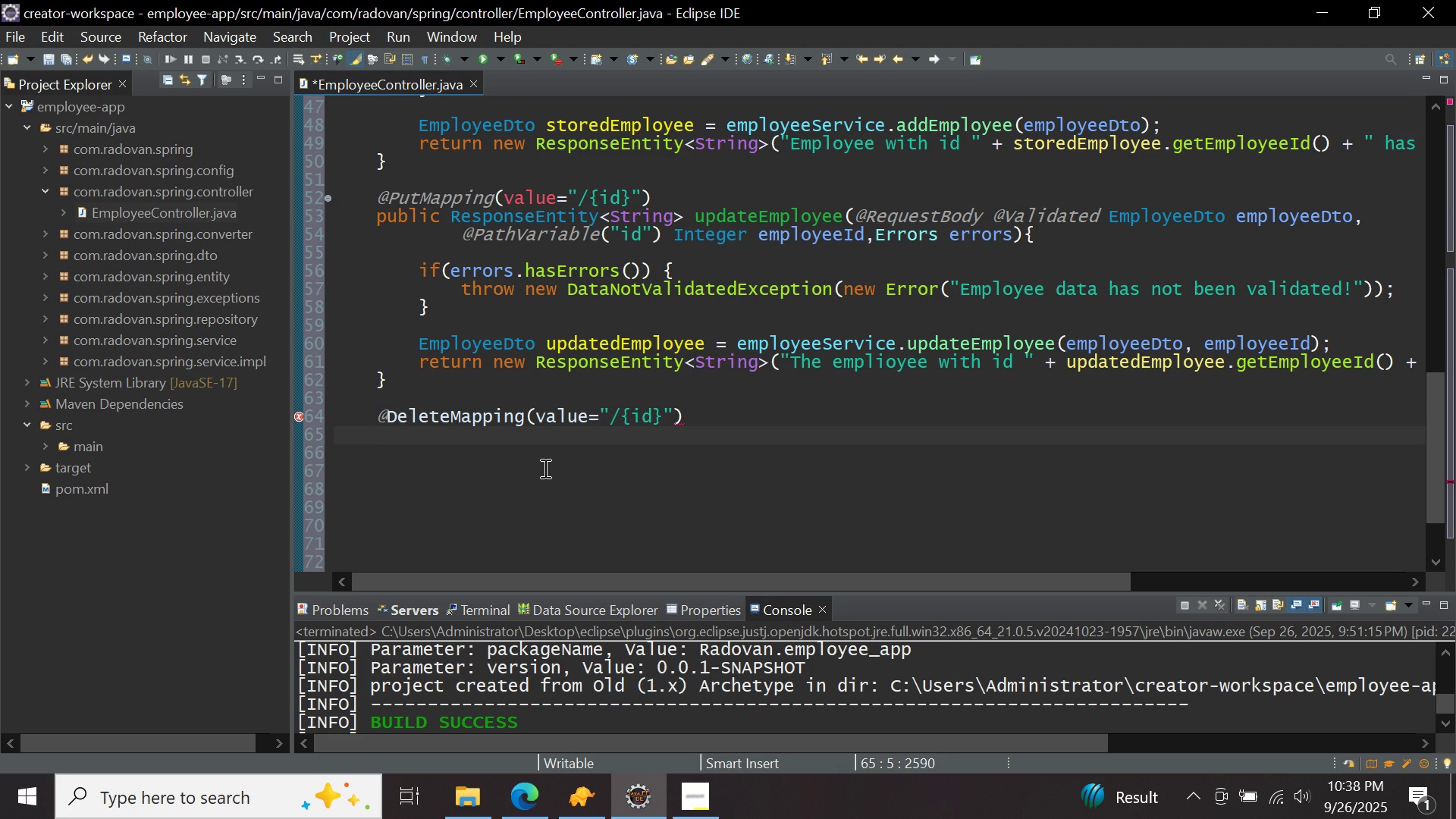 
type(public respo)
 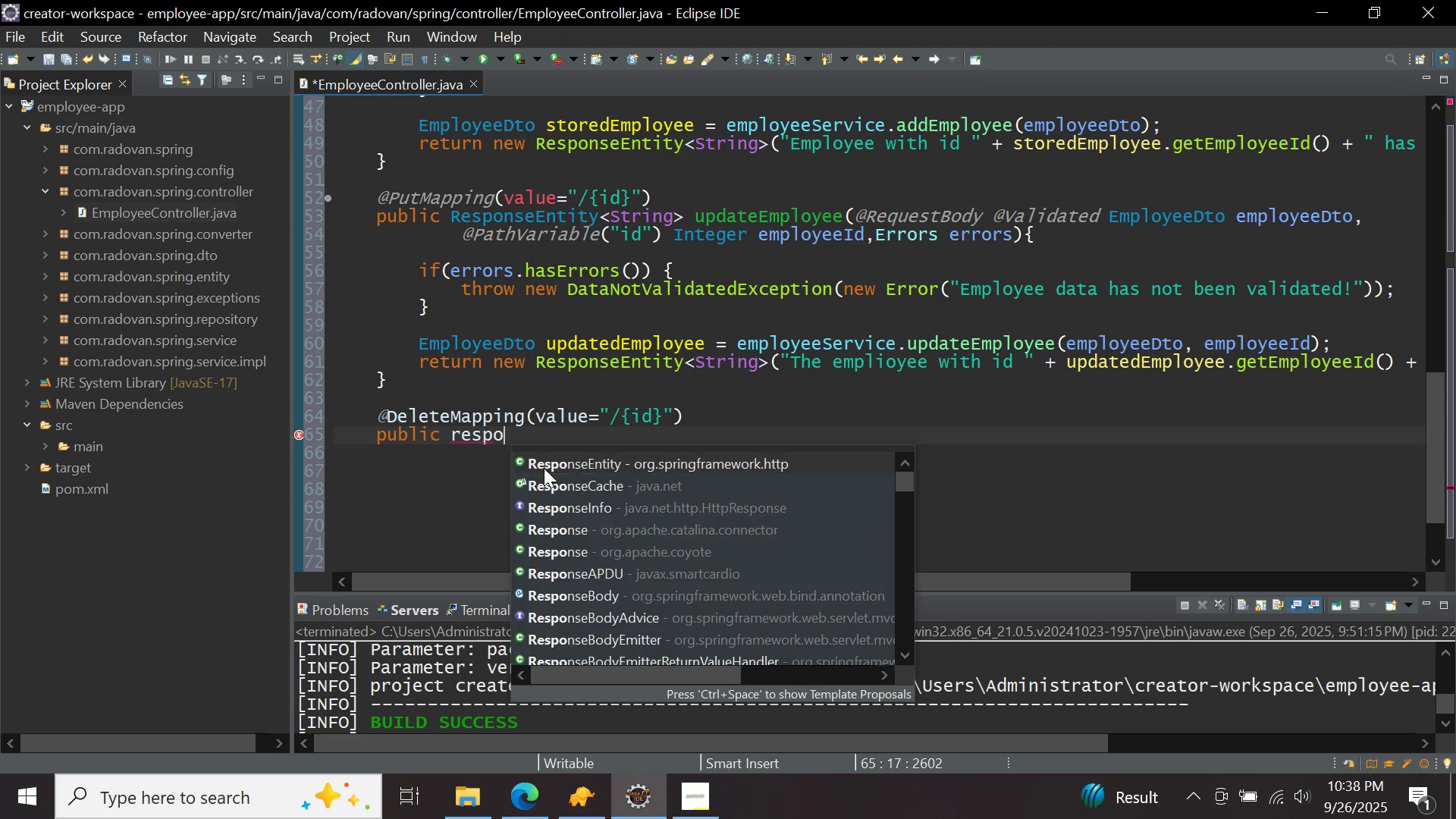 
key(Control+ControlLeft)
 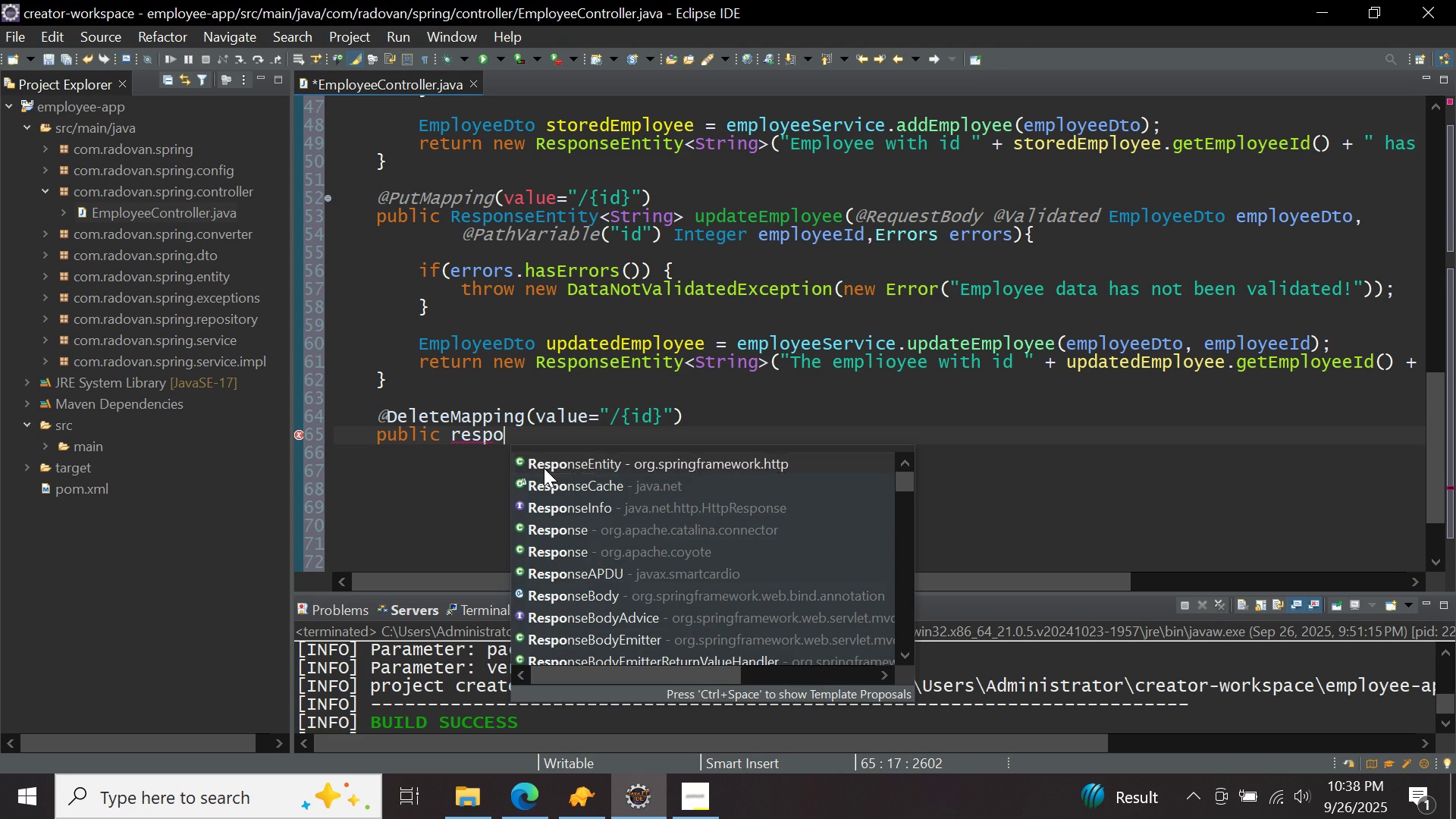 
key(Control+Space)
 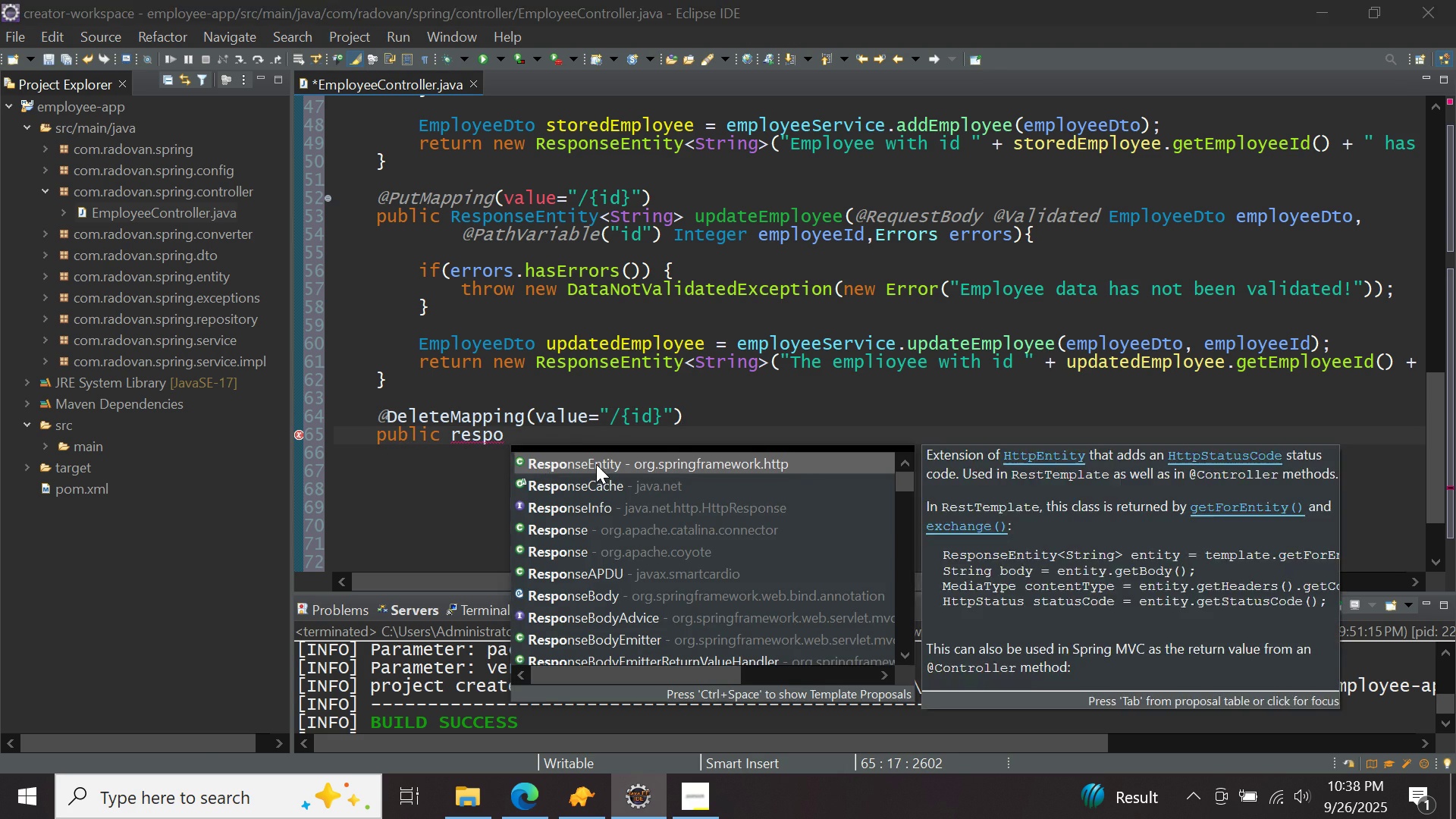 
double_click([596, 464])
 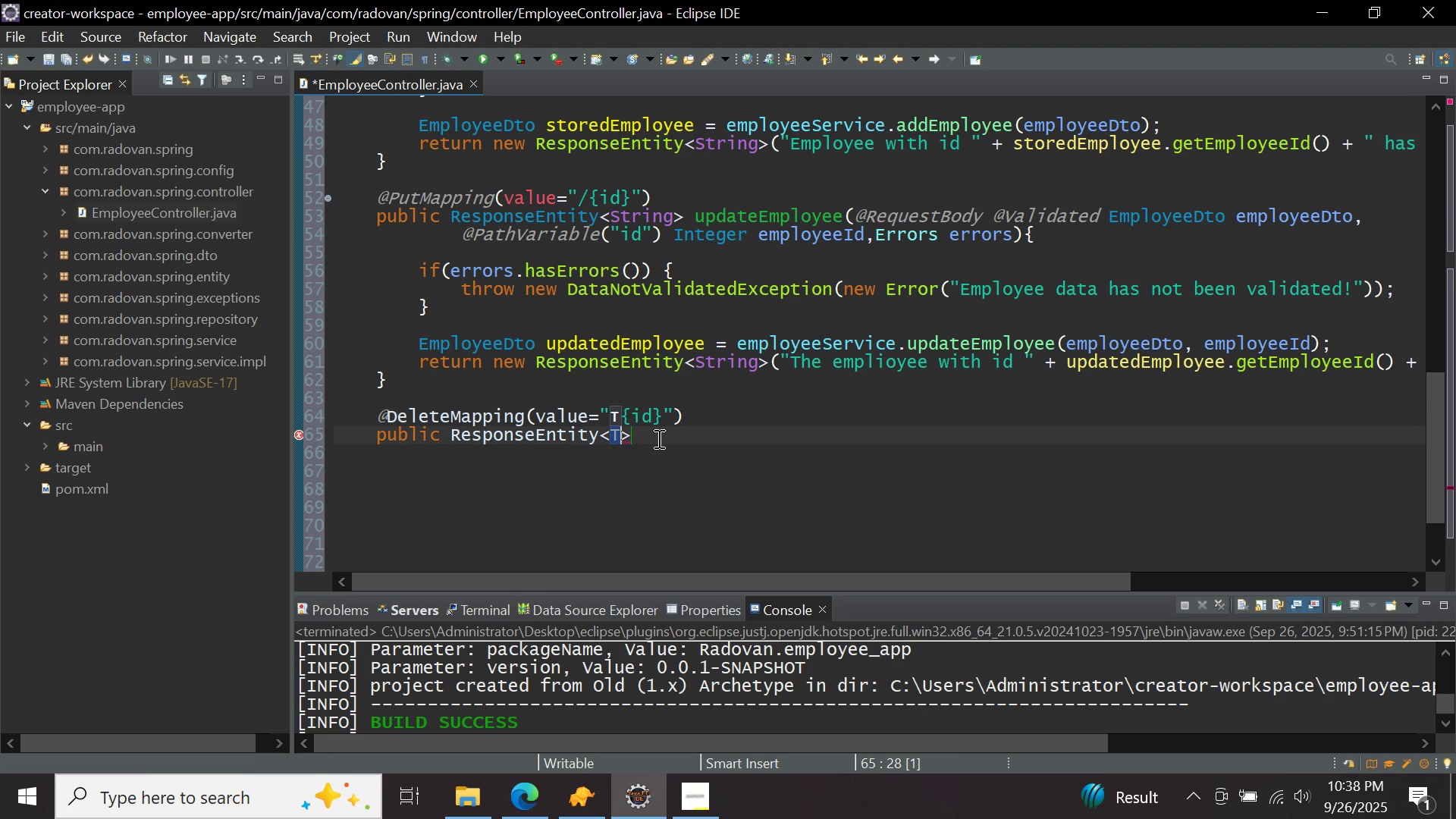 
key(Backspace)
type(String)
 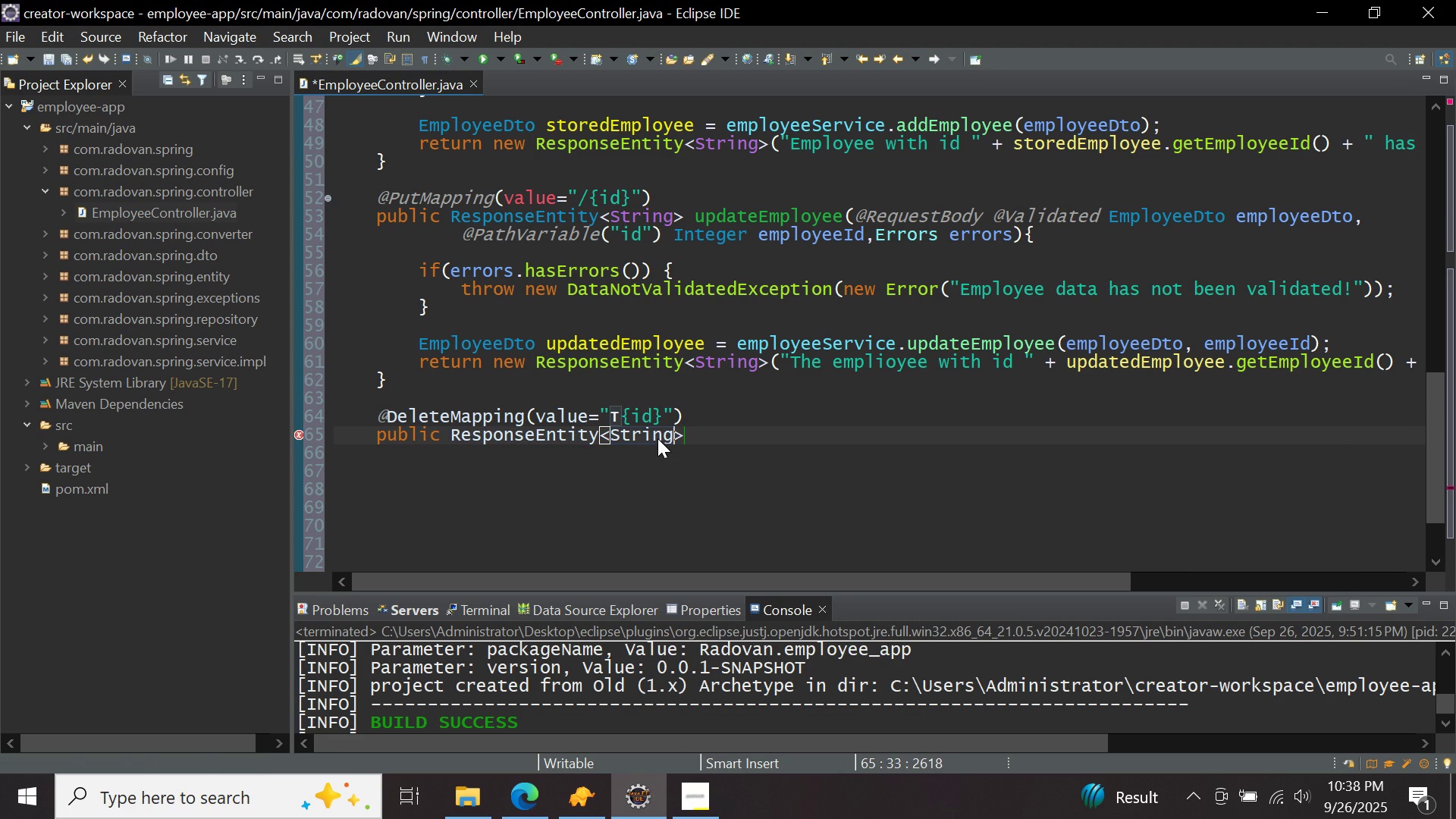 
key(ArrowRight)
 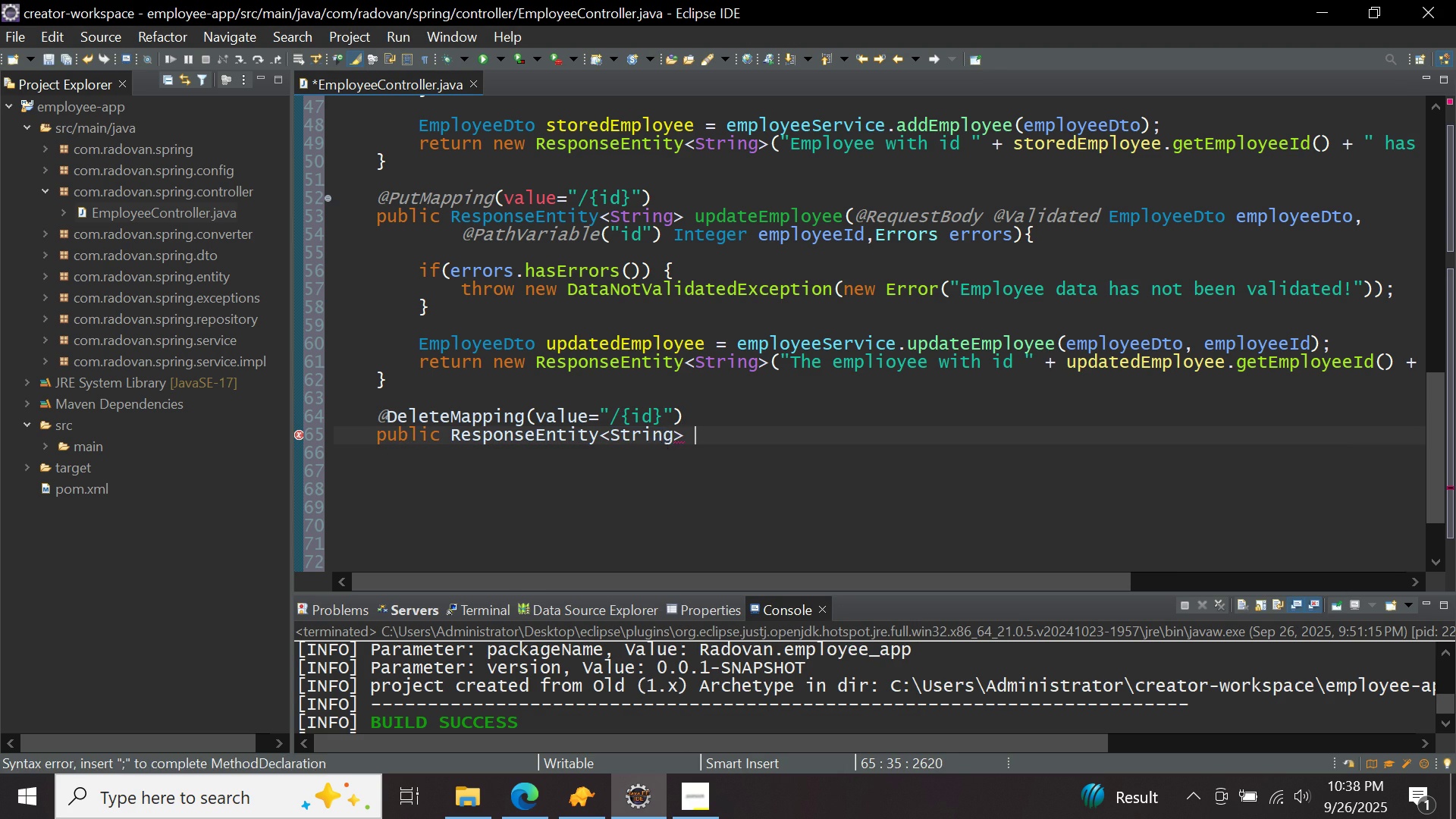 
type( deleteEmployee(@path)